 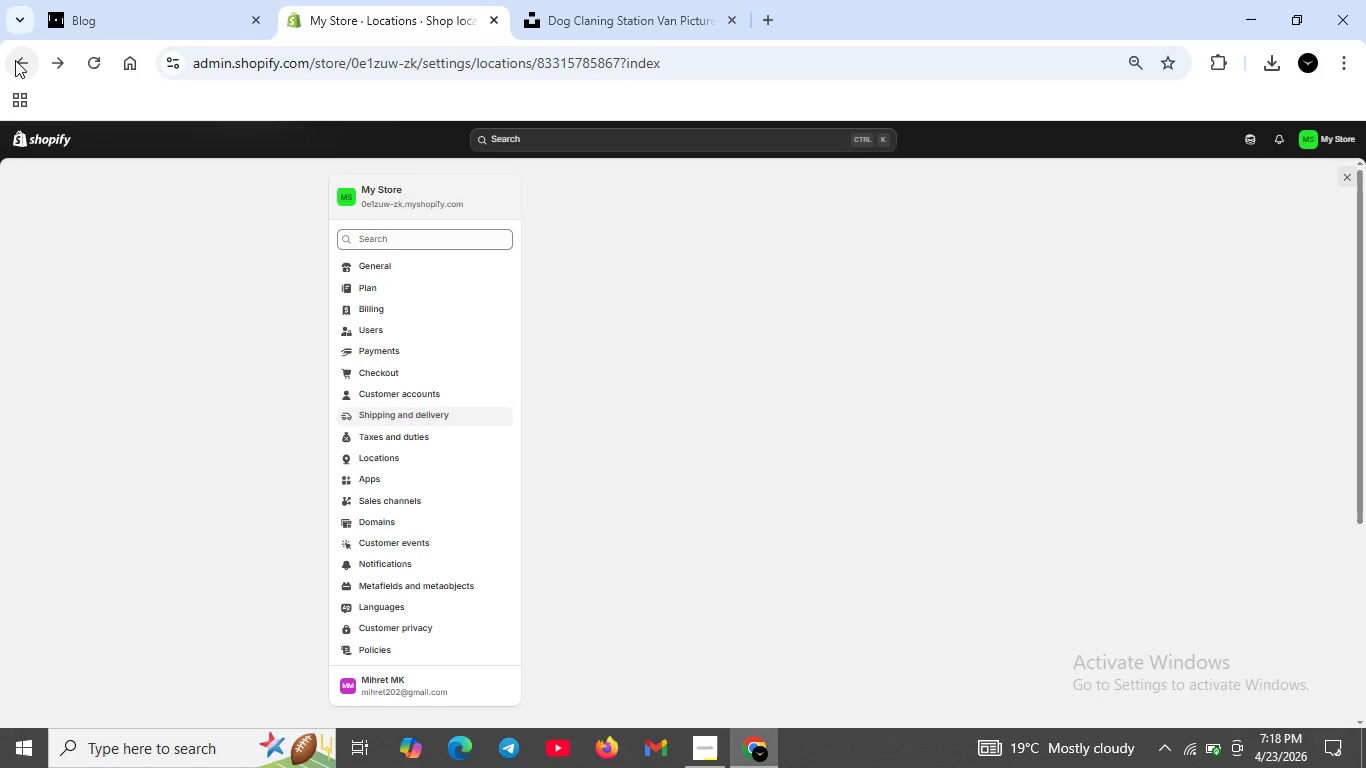 
left_click([20, 64])
 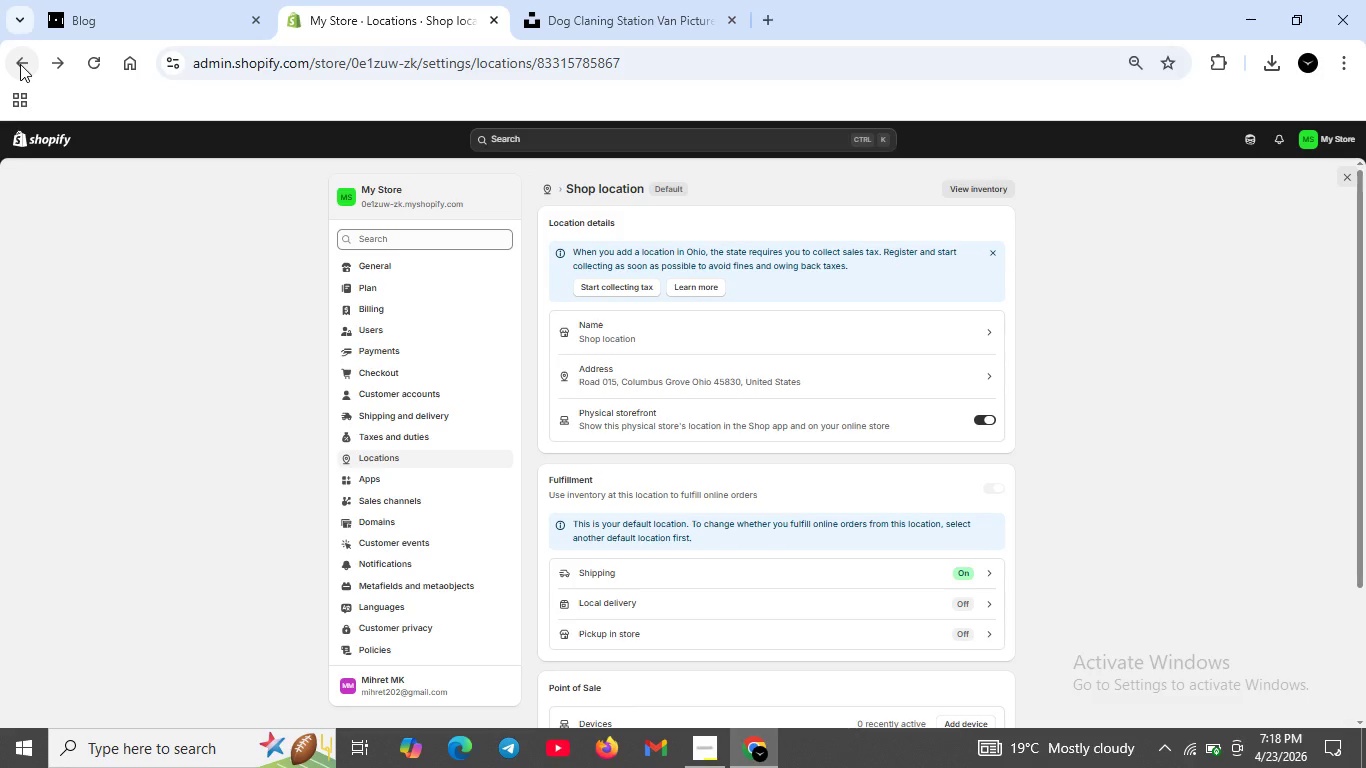 
left_click([20, 64])
 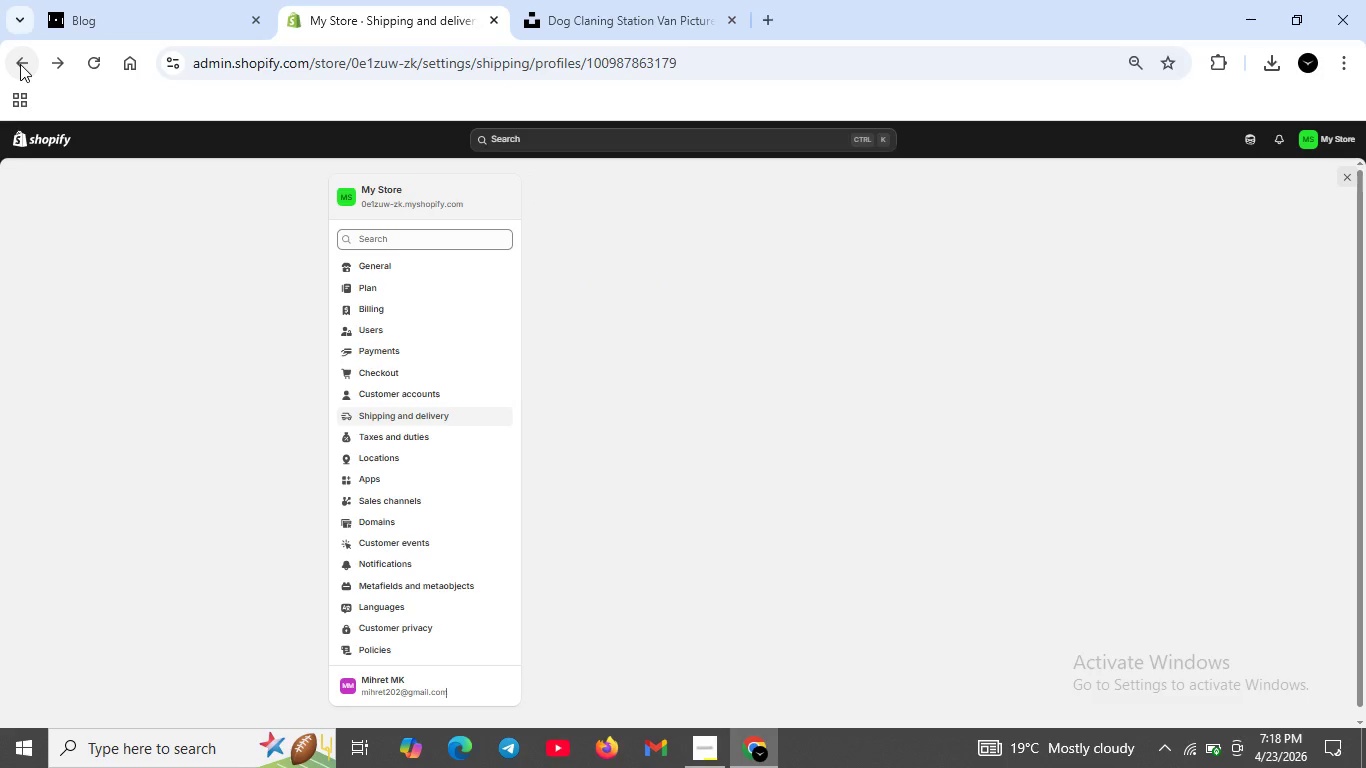 
left_click([20, 64])
 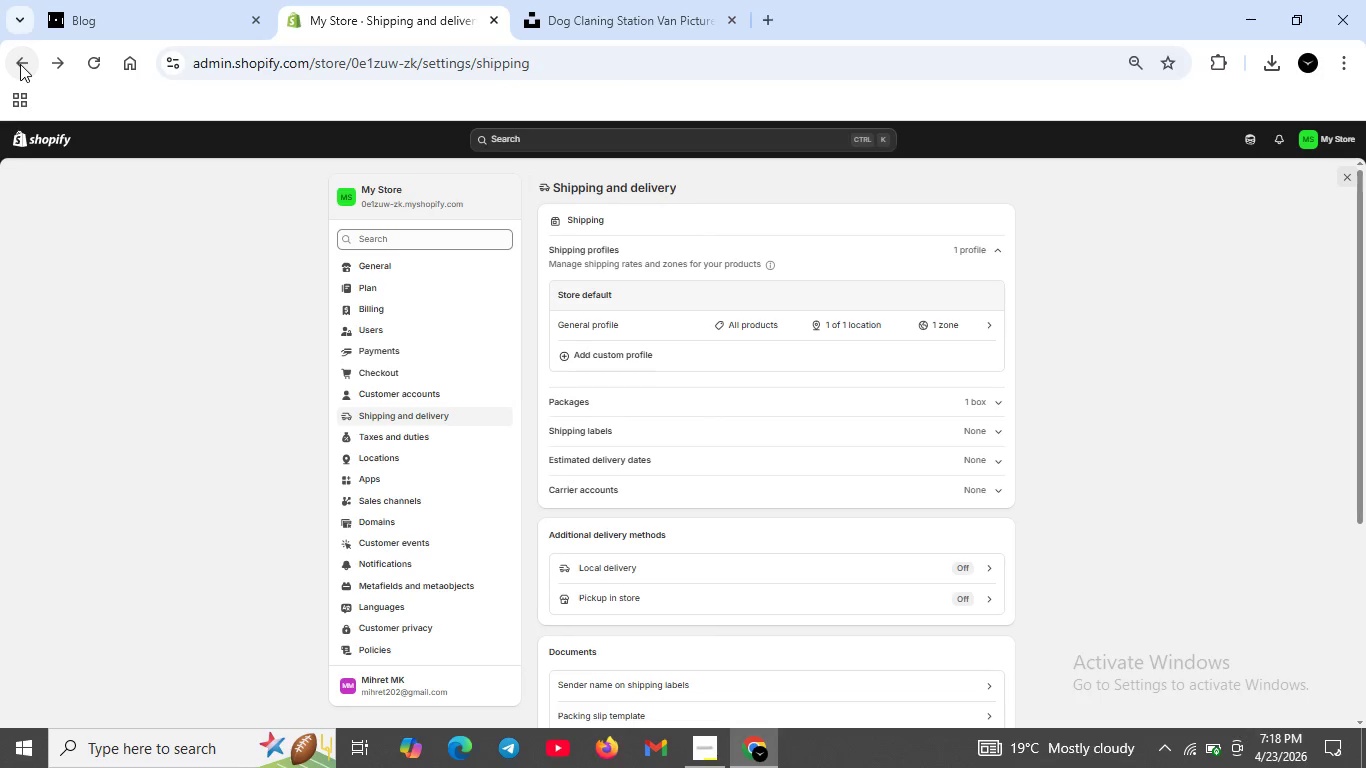 
left_click([20, 64])
 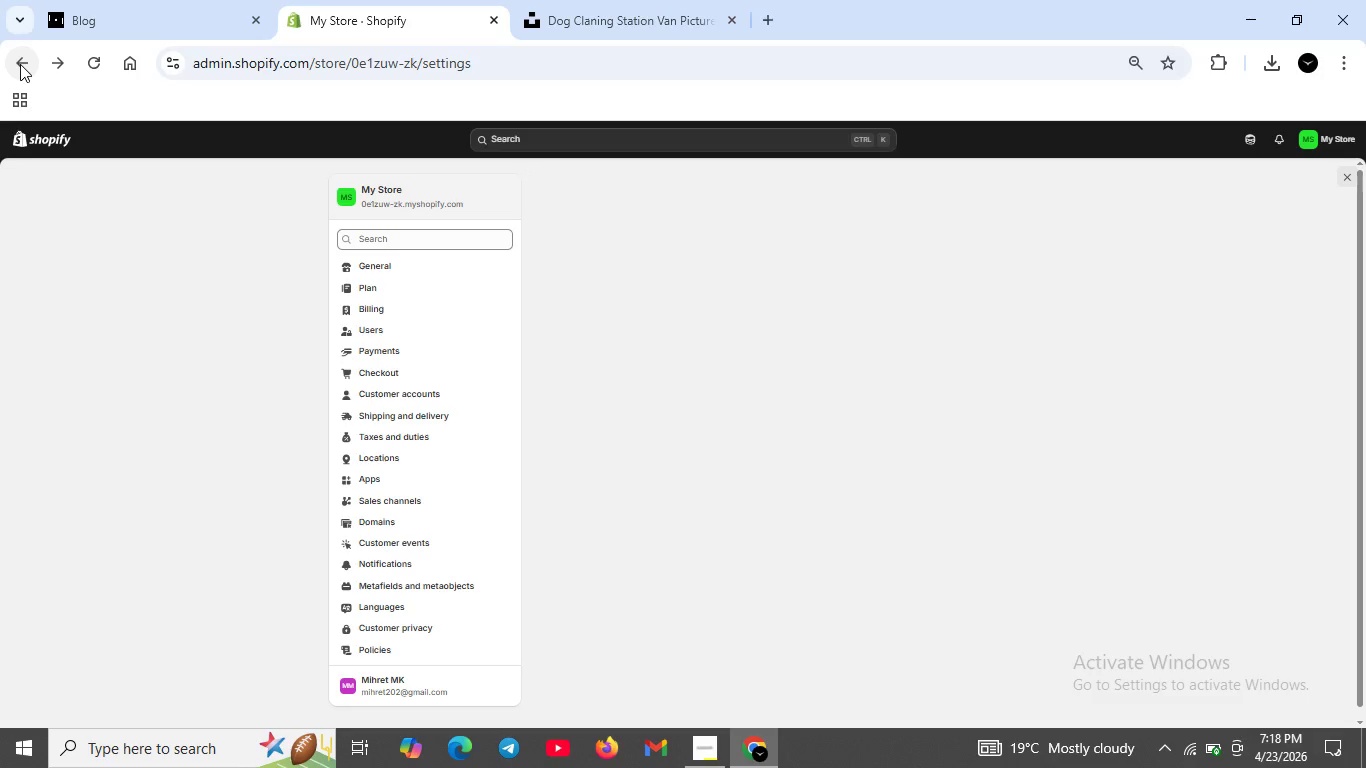 
left_click([20, 64])
 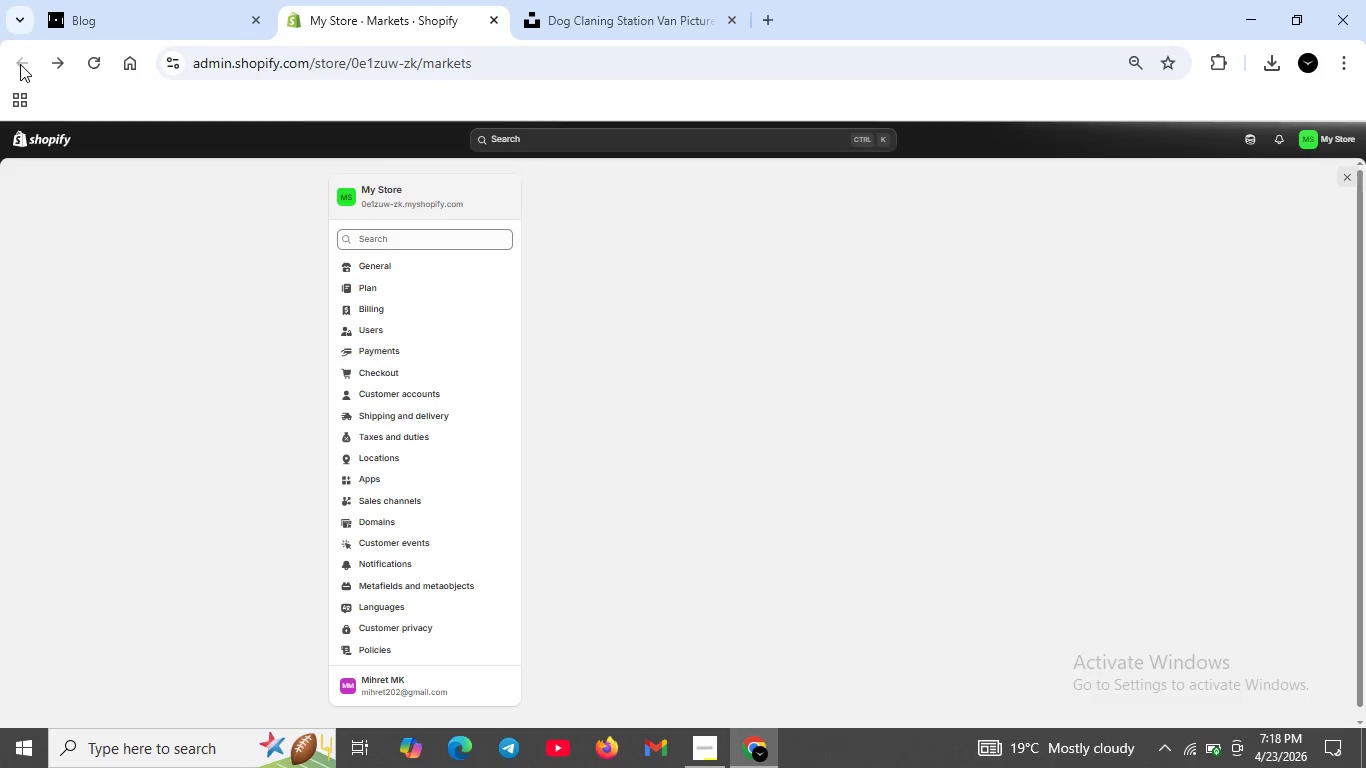 
left_click([20, 64])
 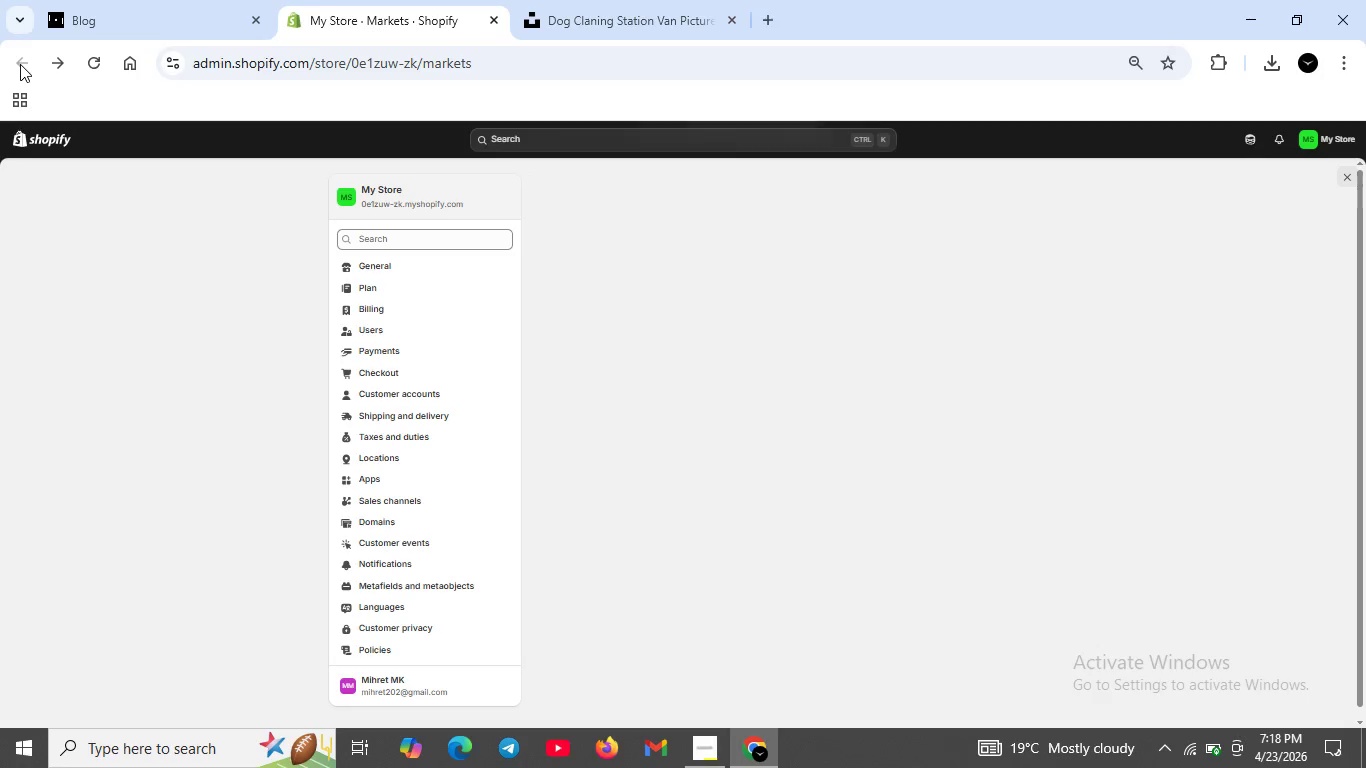 
left_click([20, 64])
 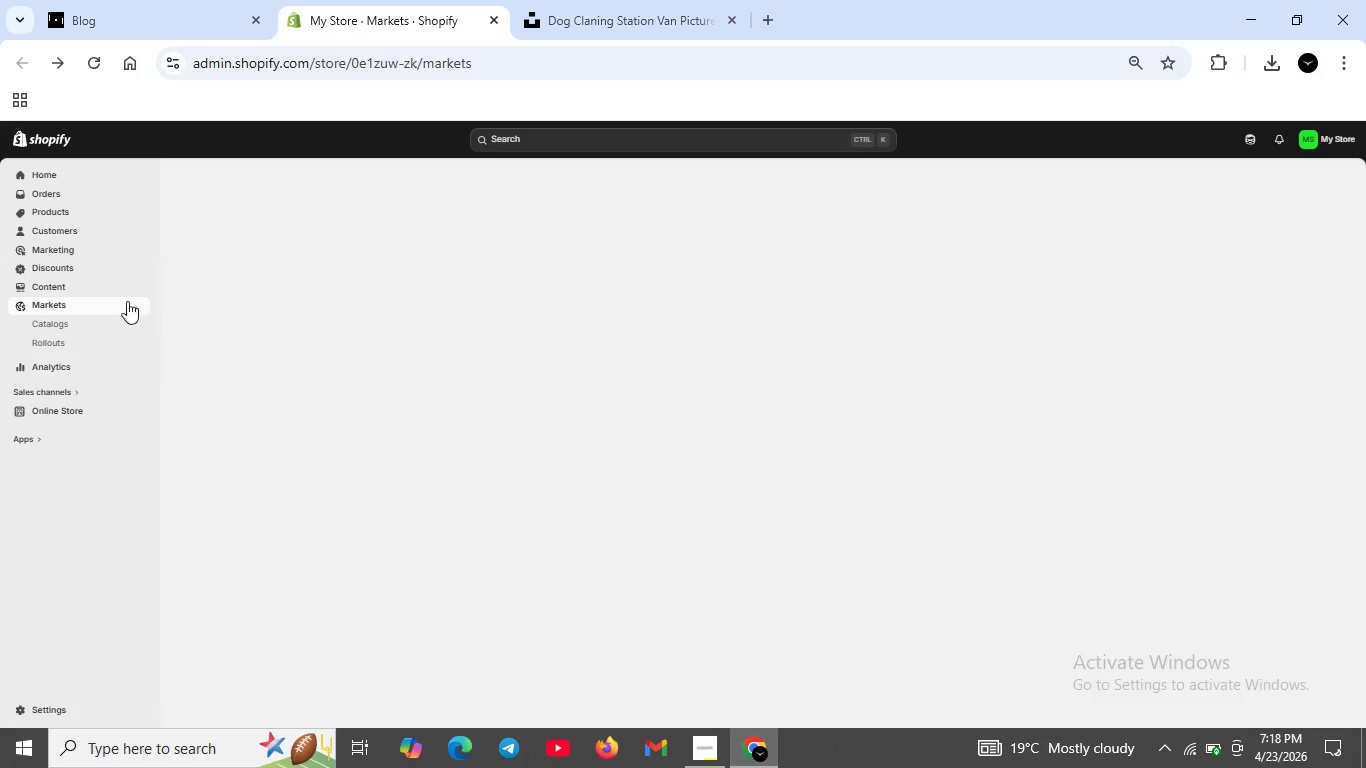 
left_click([69, 210])
 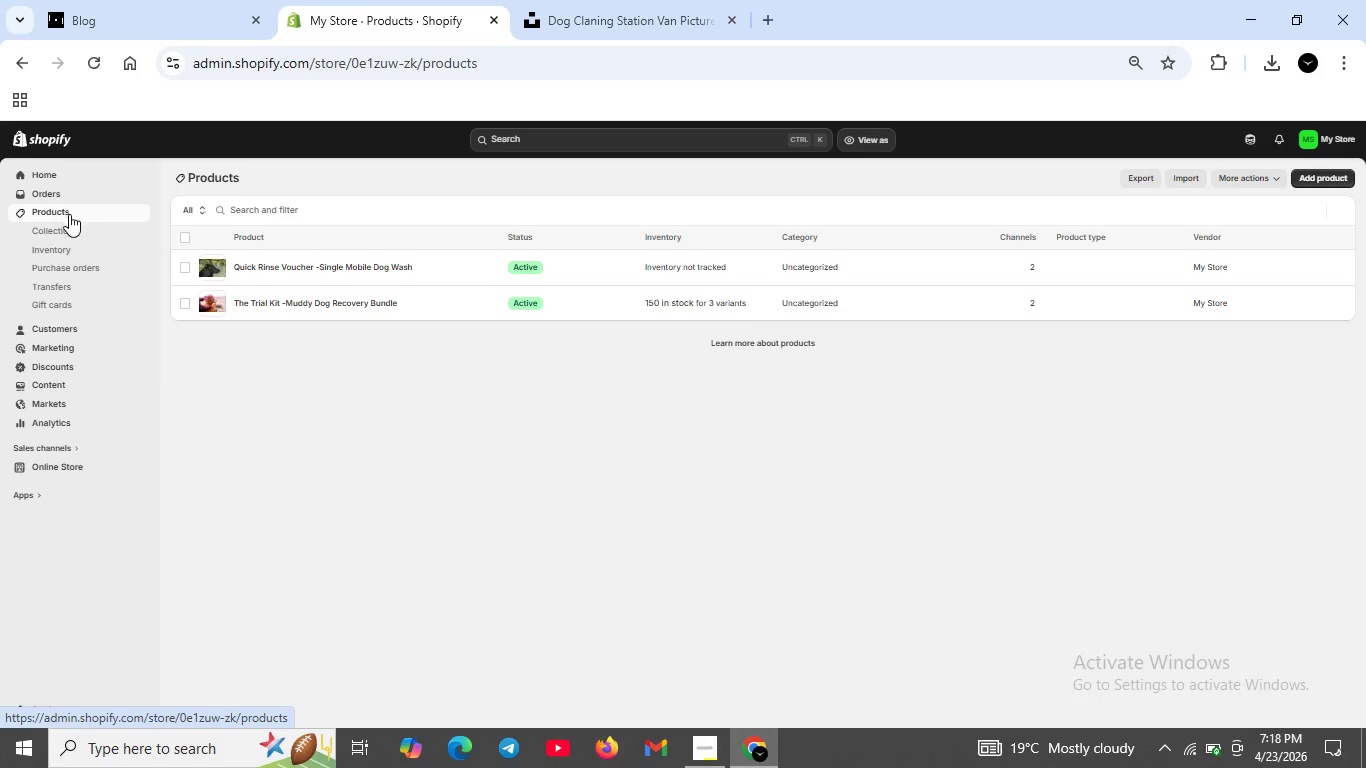 
left_click([71, 466])
 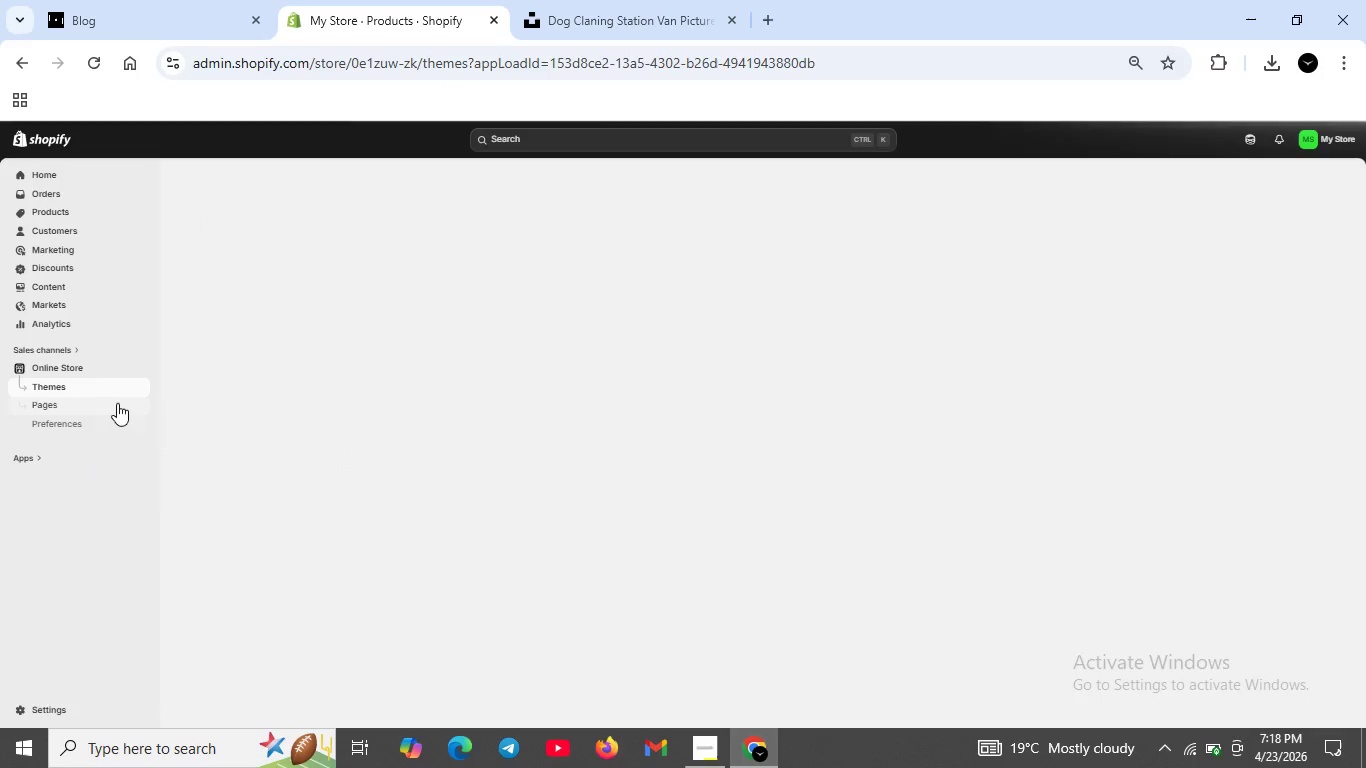 
left_click([61, 418])
 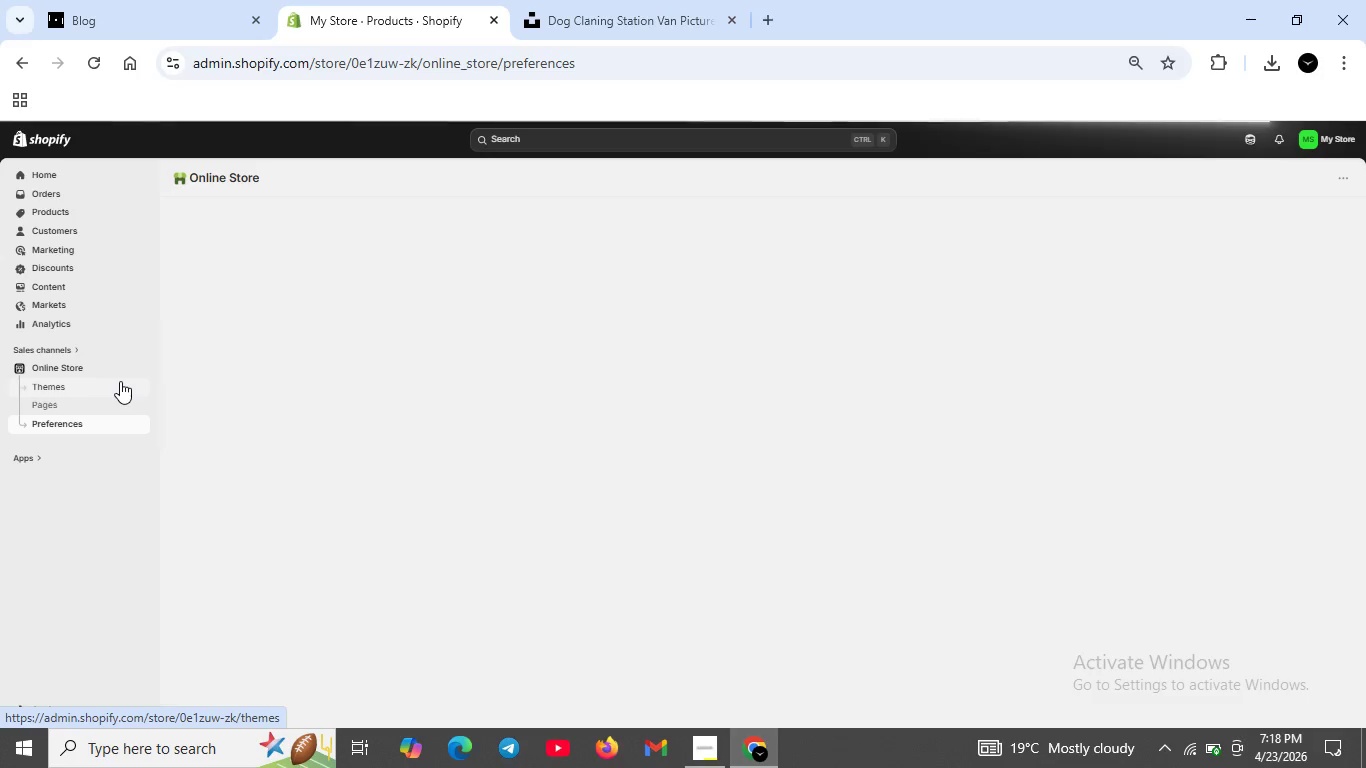 
wait(9.59)
 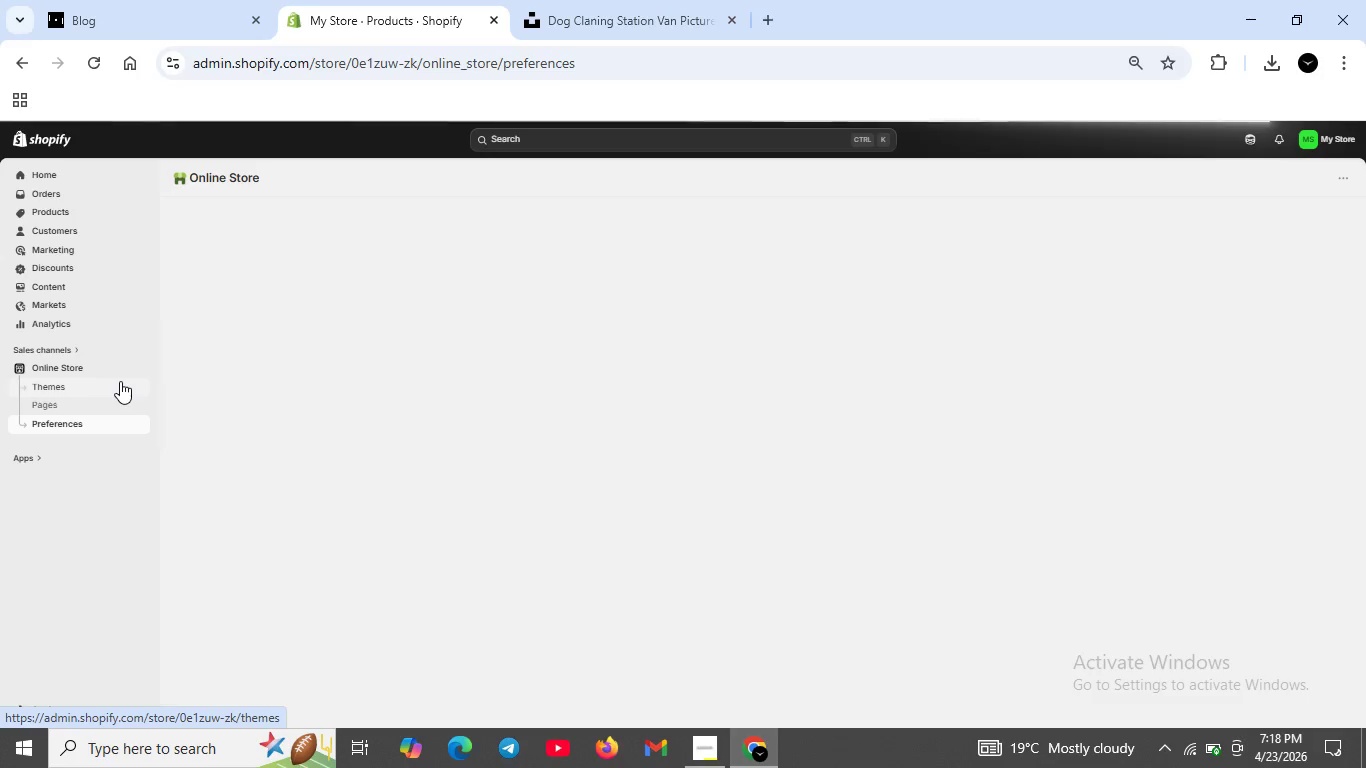 
scroll: coordinate [606, 451], scroll_direction: down, amount: 1.0
 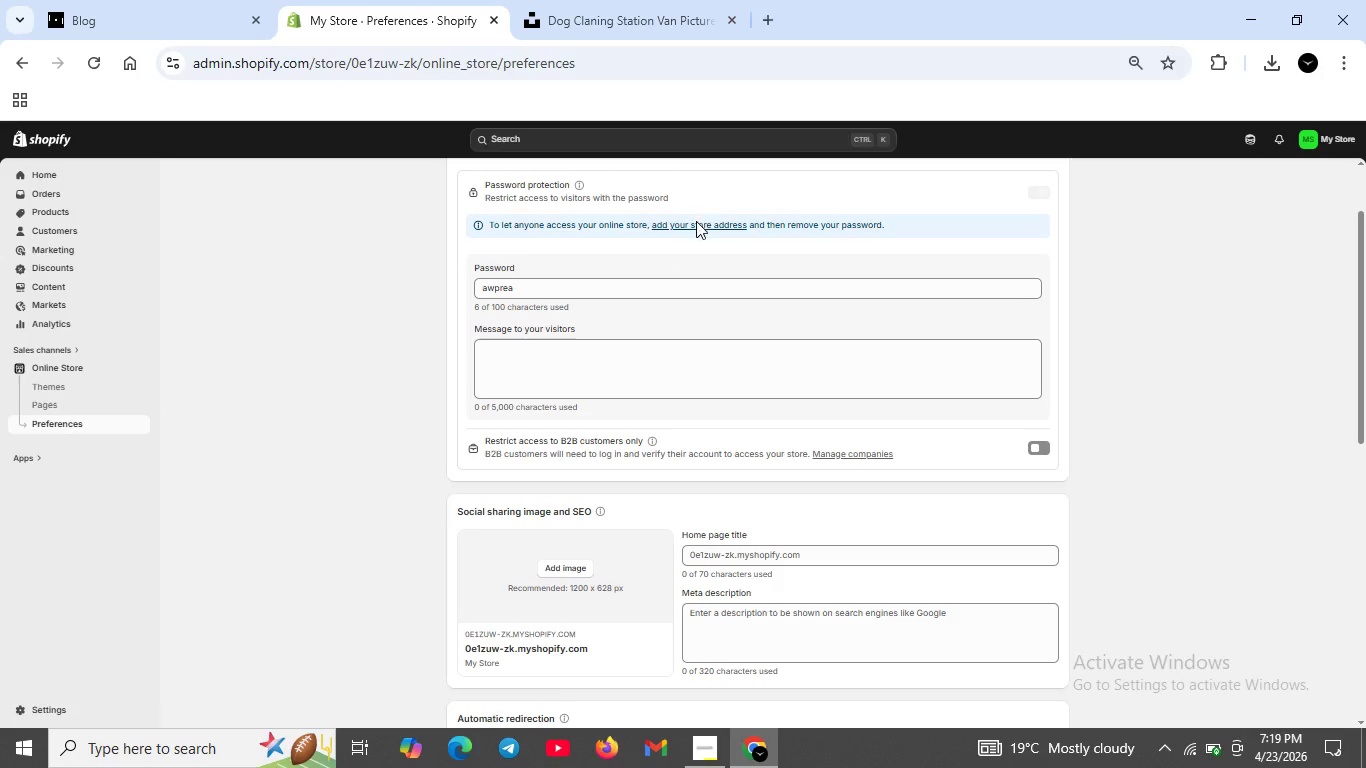 
left_click([696, 227])
 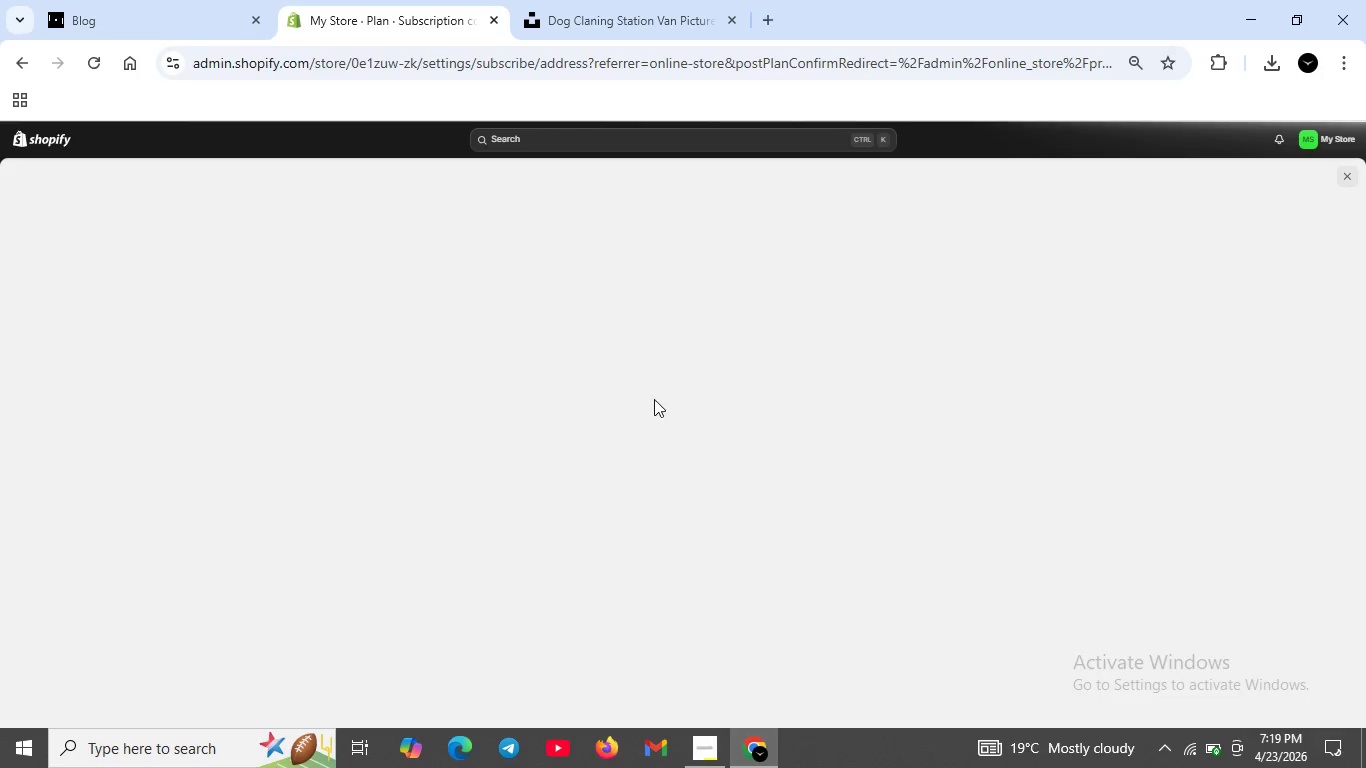 
wait(6.16)
 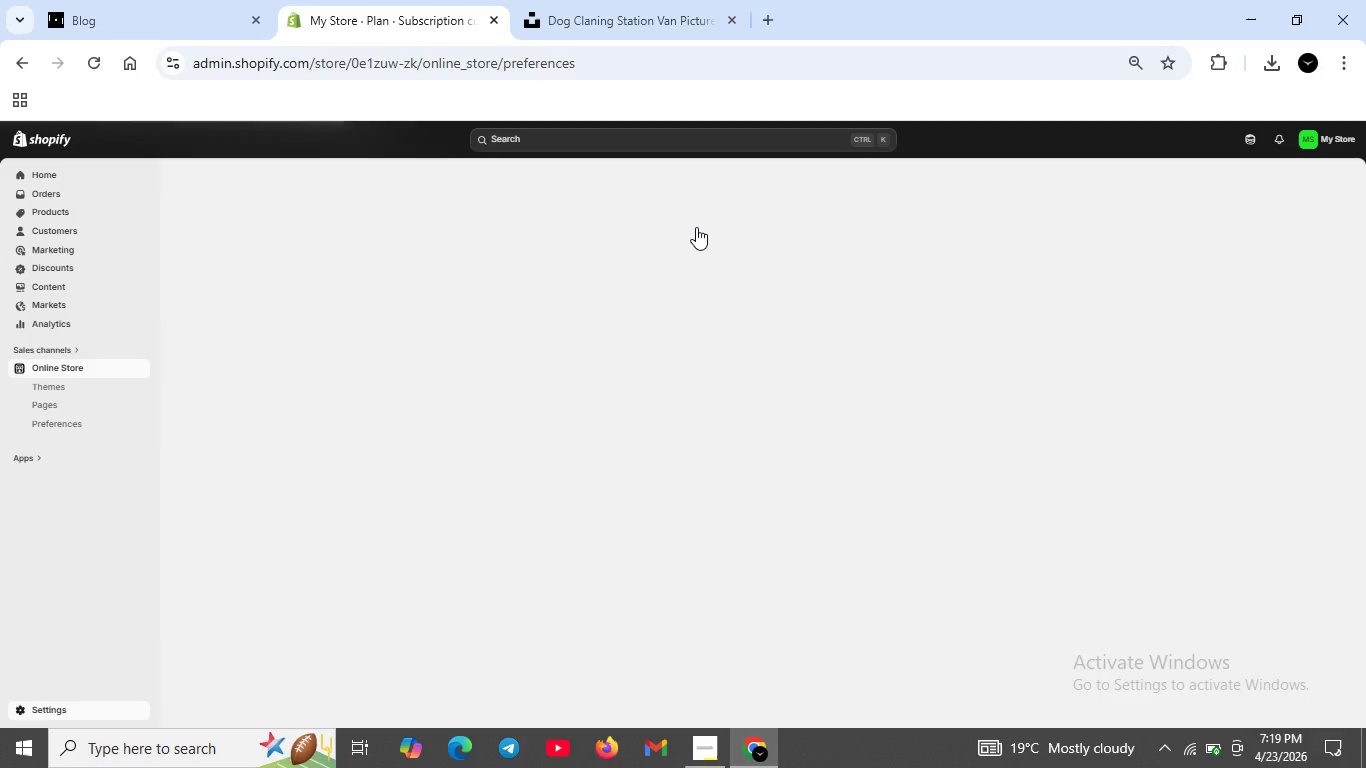 
left_click([78, 342])
 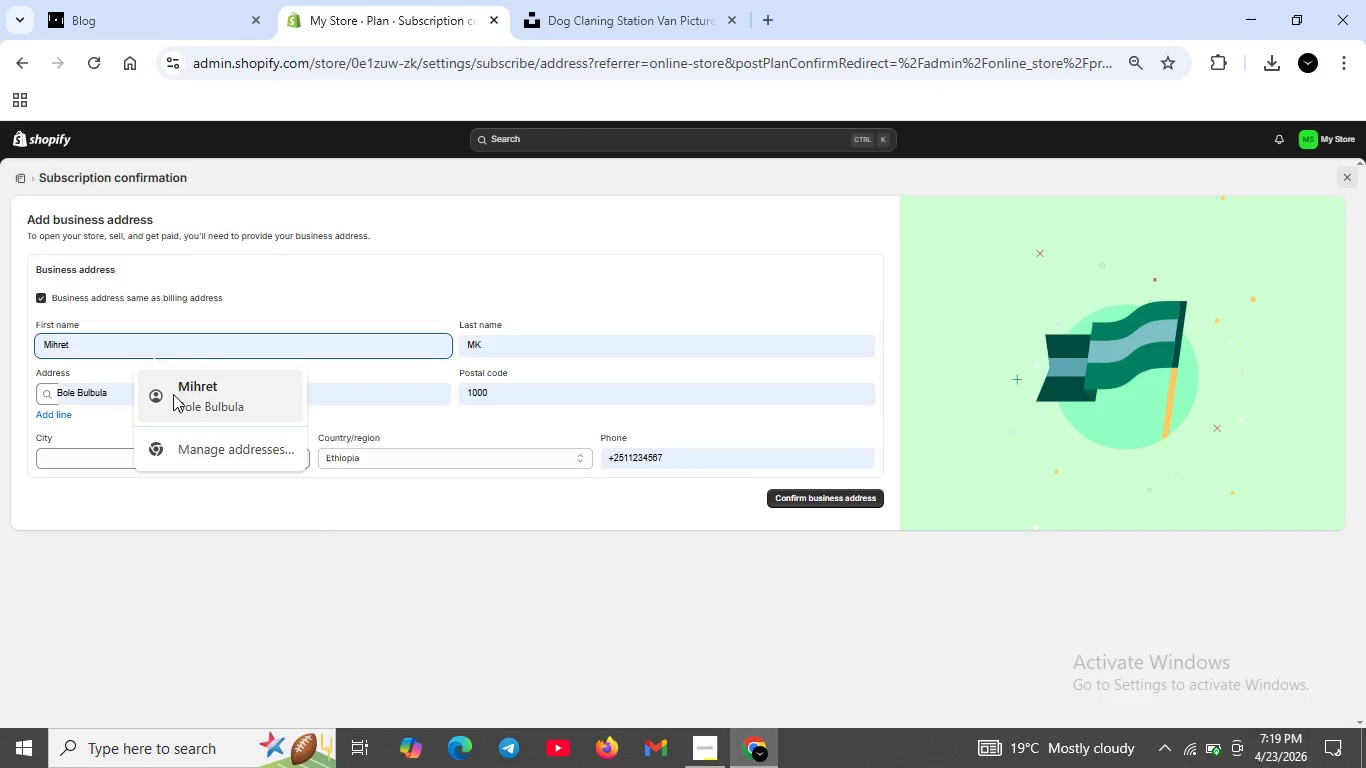 
left_click([174, 394])
 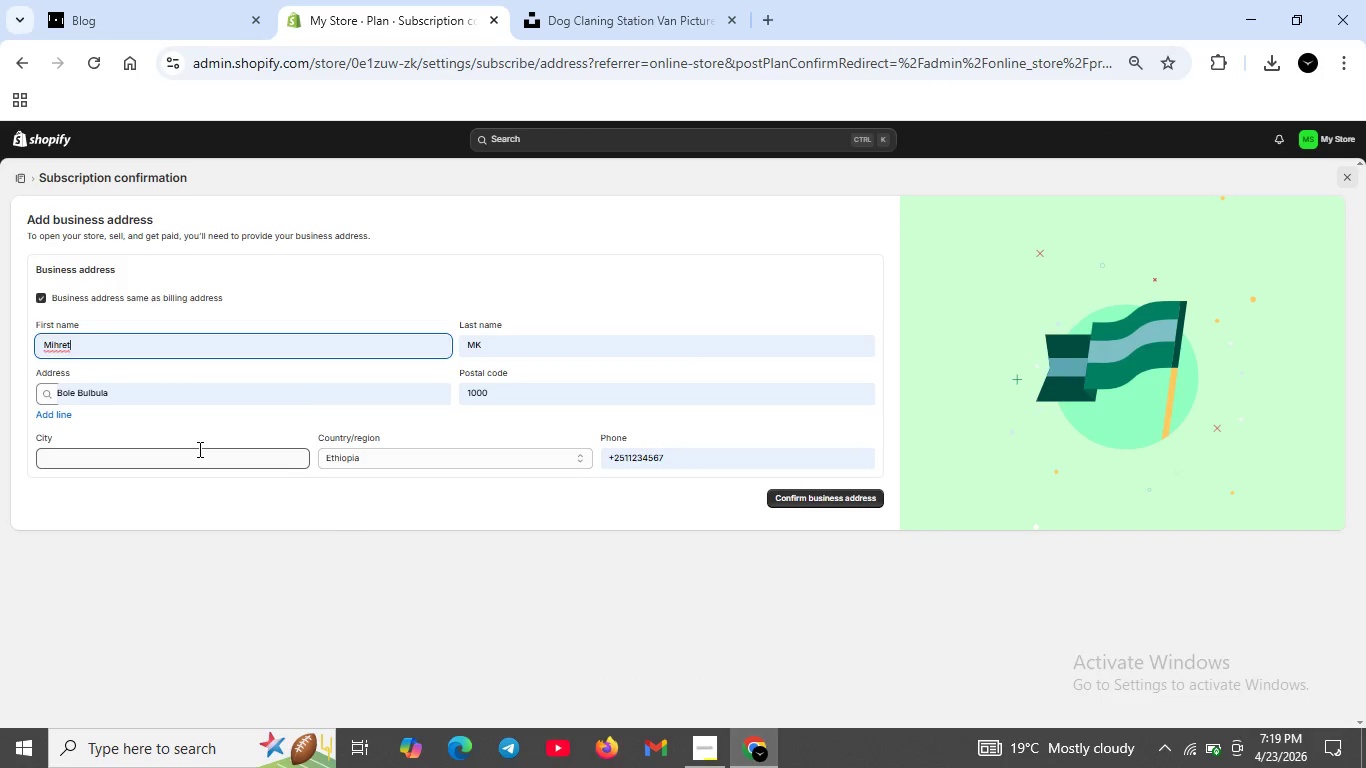 
left_click([198, 449])
 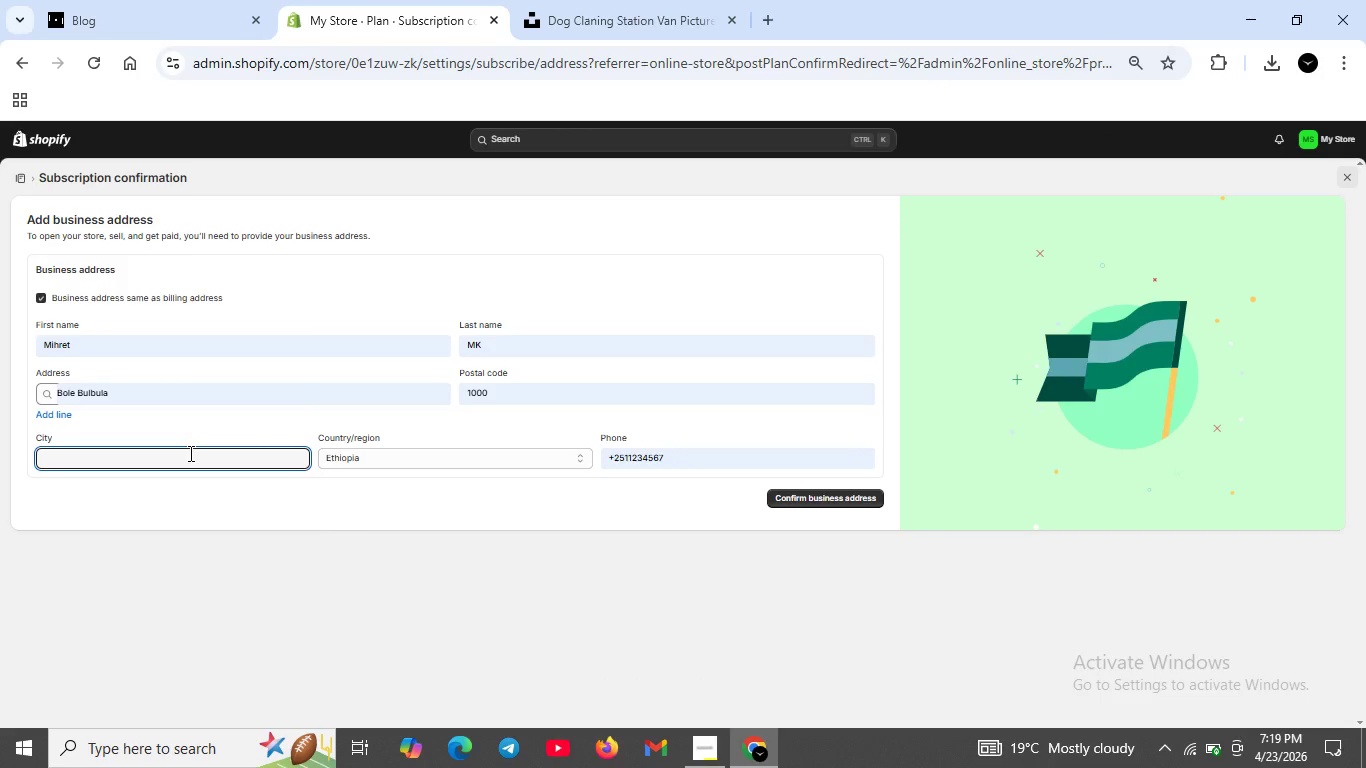 
type(Addis Ababa)
 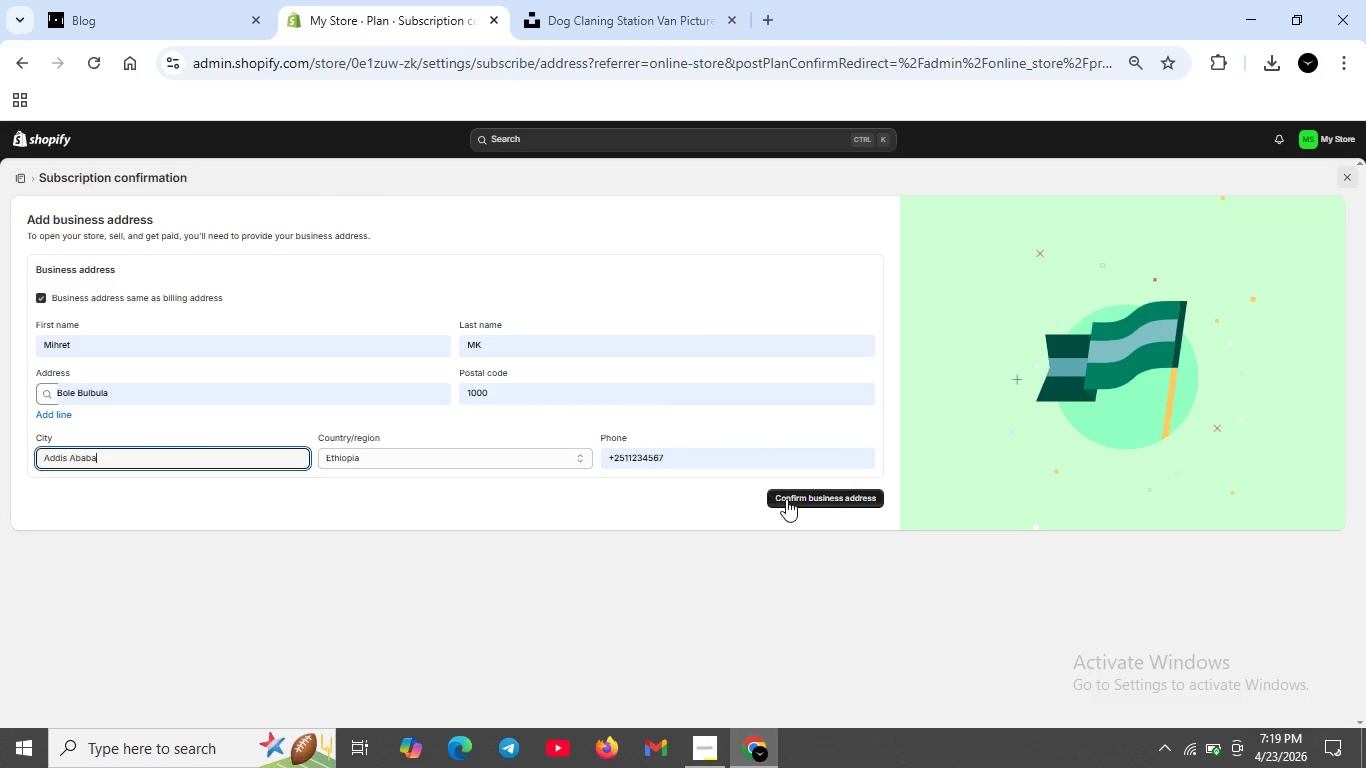 
left_click([787, 500])
 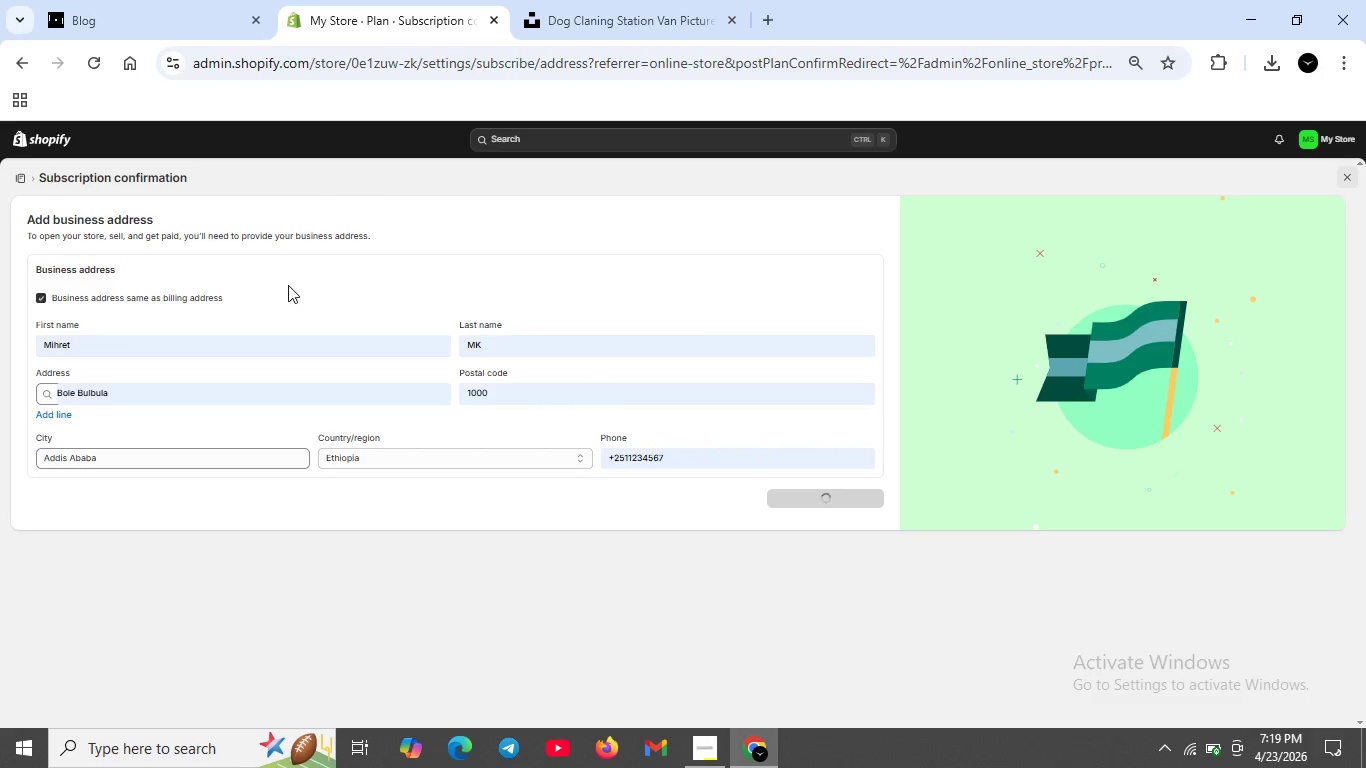 
mouse_move([79, 247])
 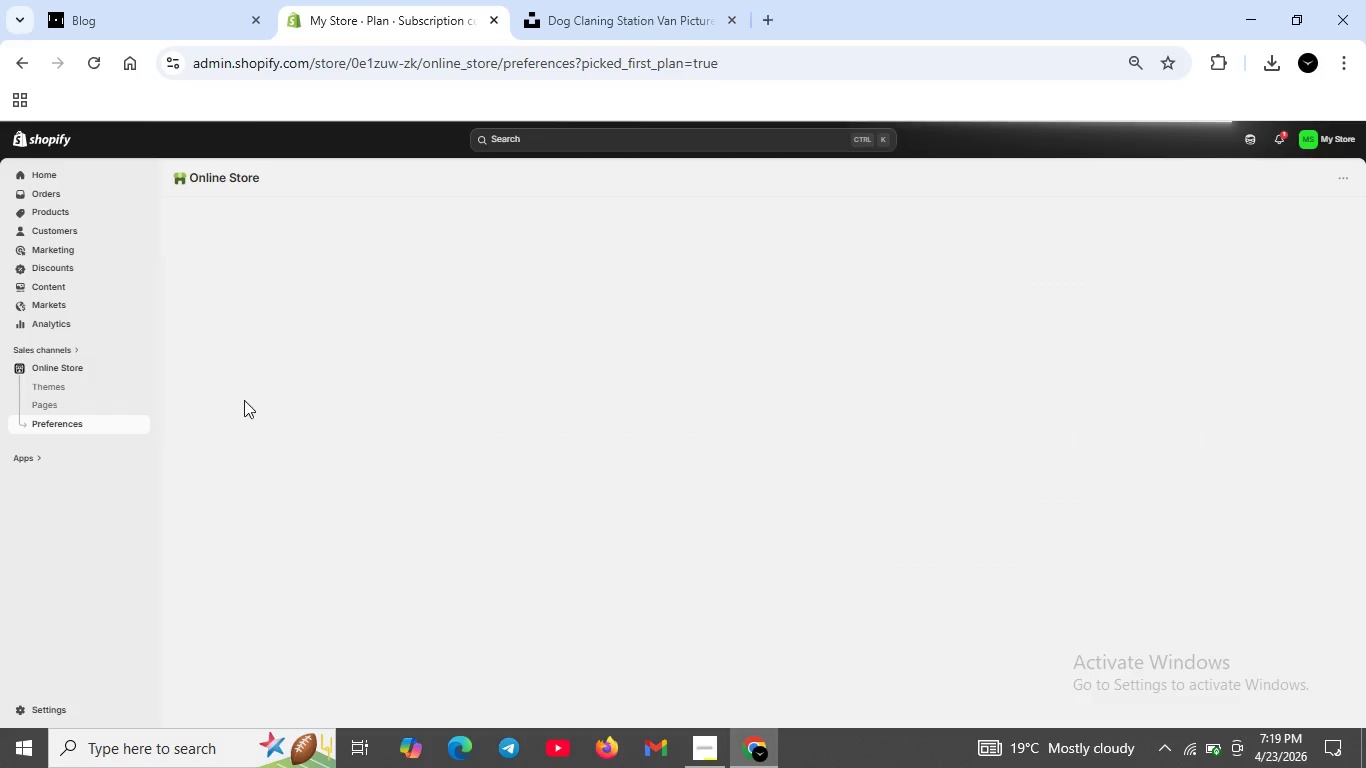 
wait(5.54)
 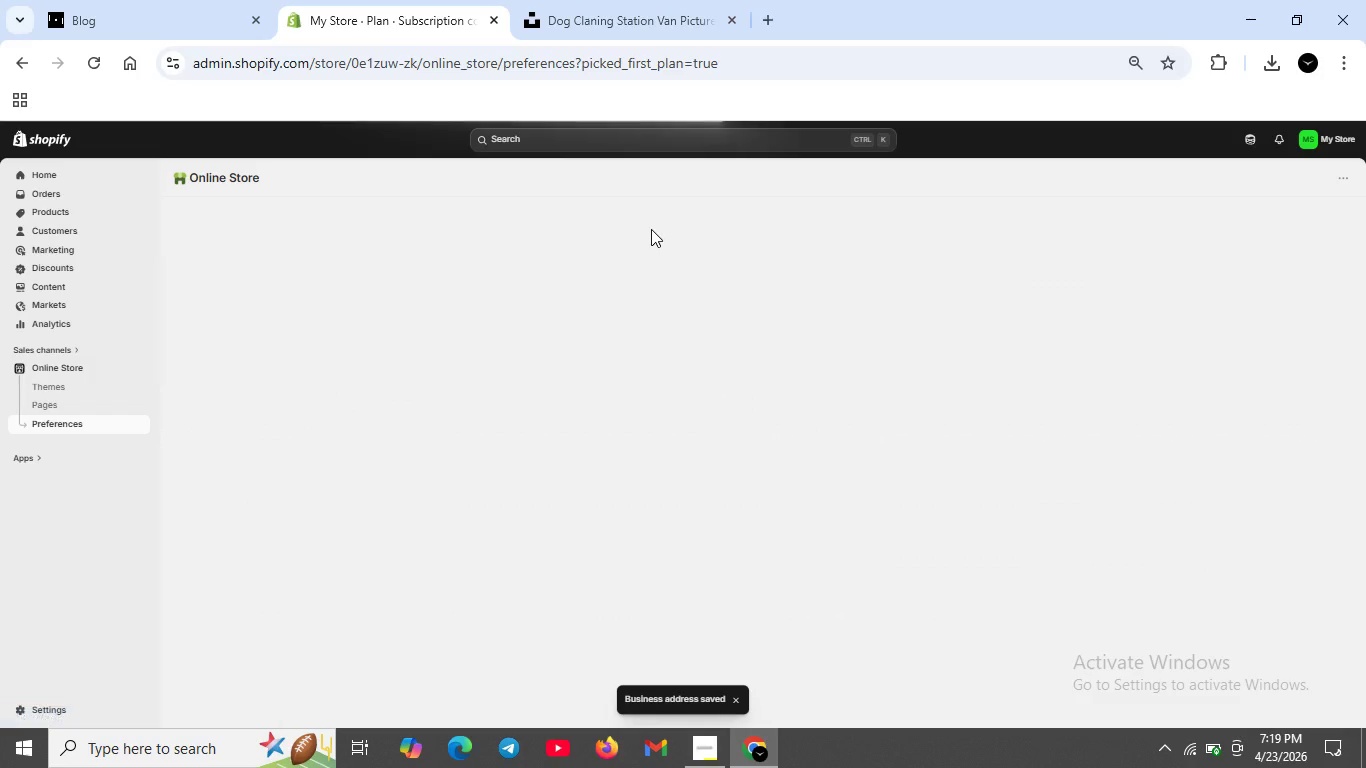 
left_click([69, 211])
 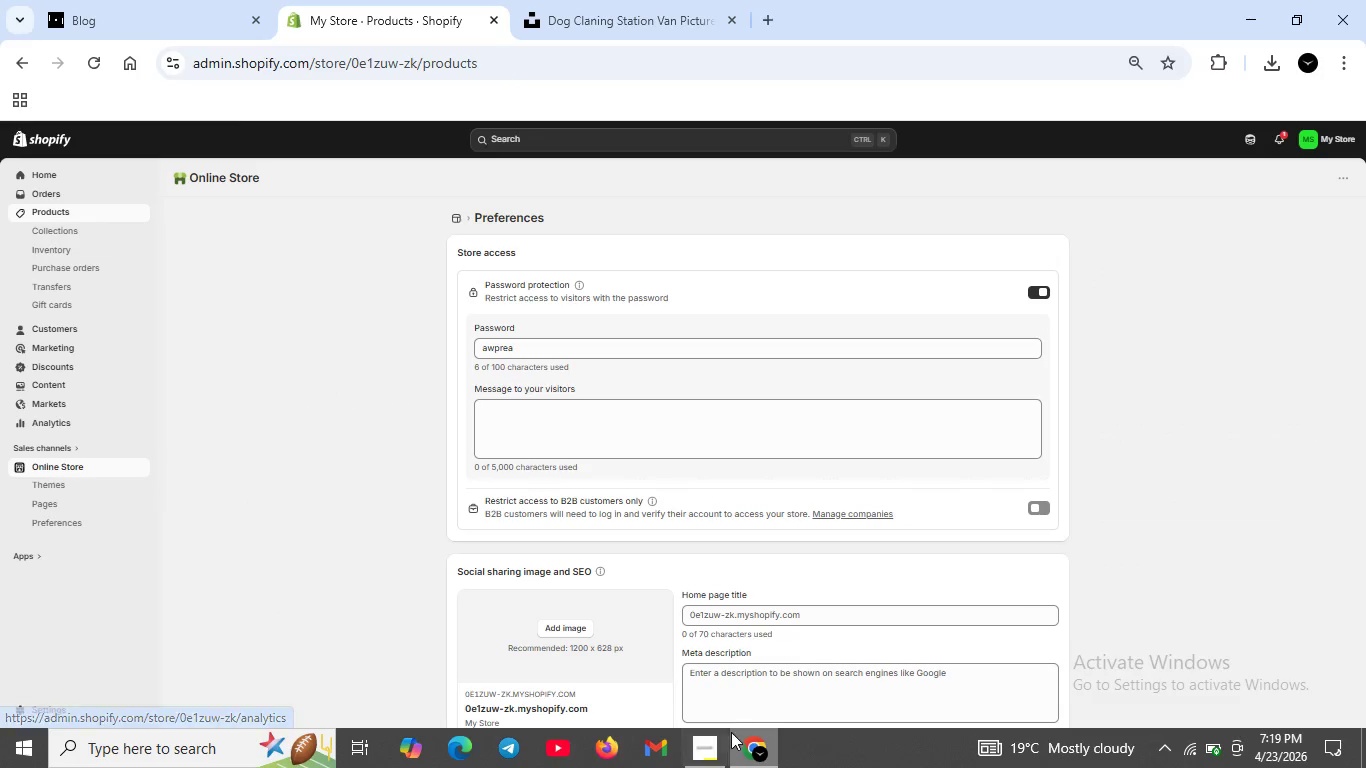 
left_click([698, 745])